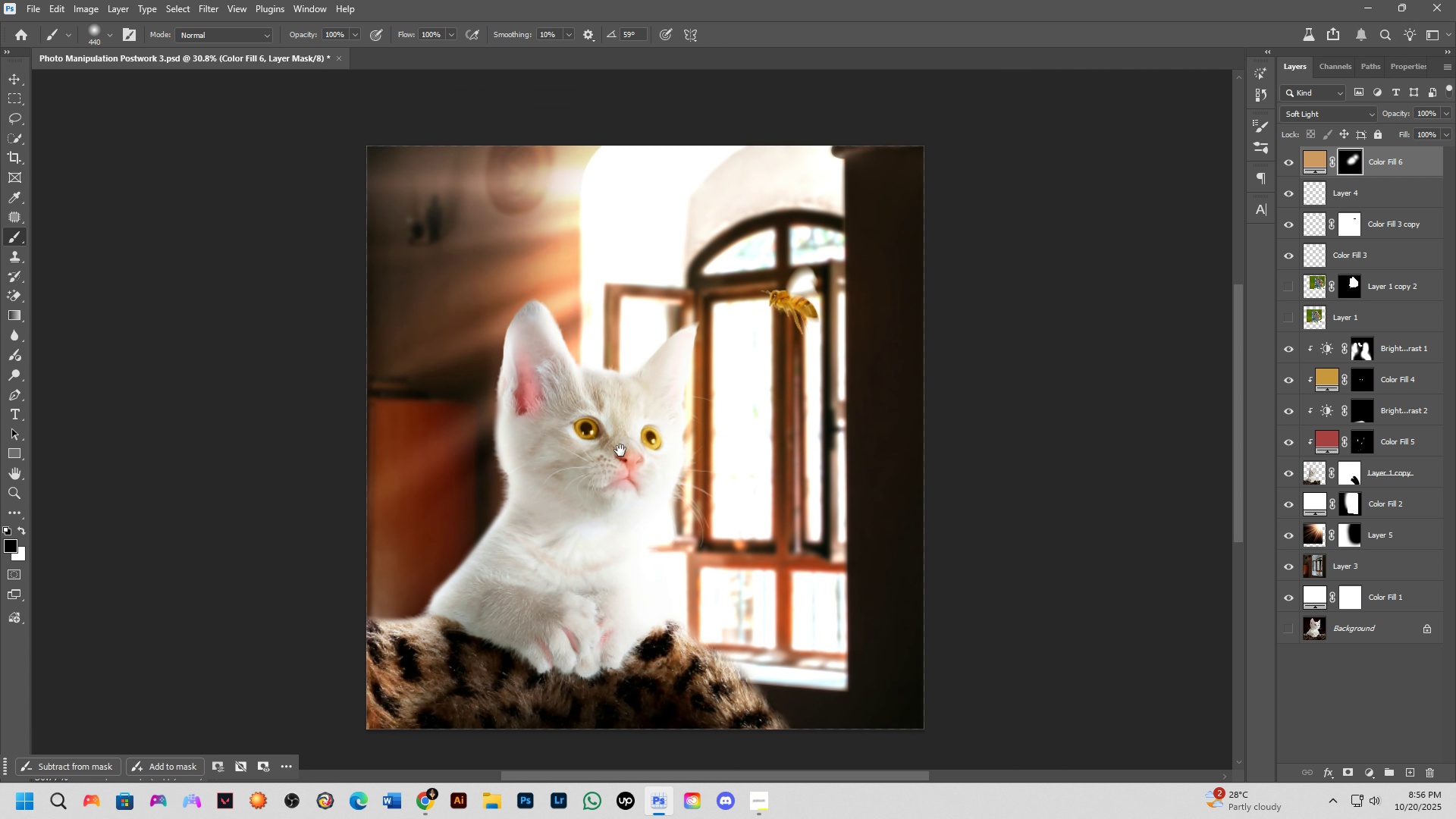 
hold_key(key=Space, duration=1.5)
 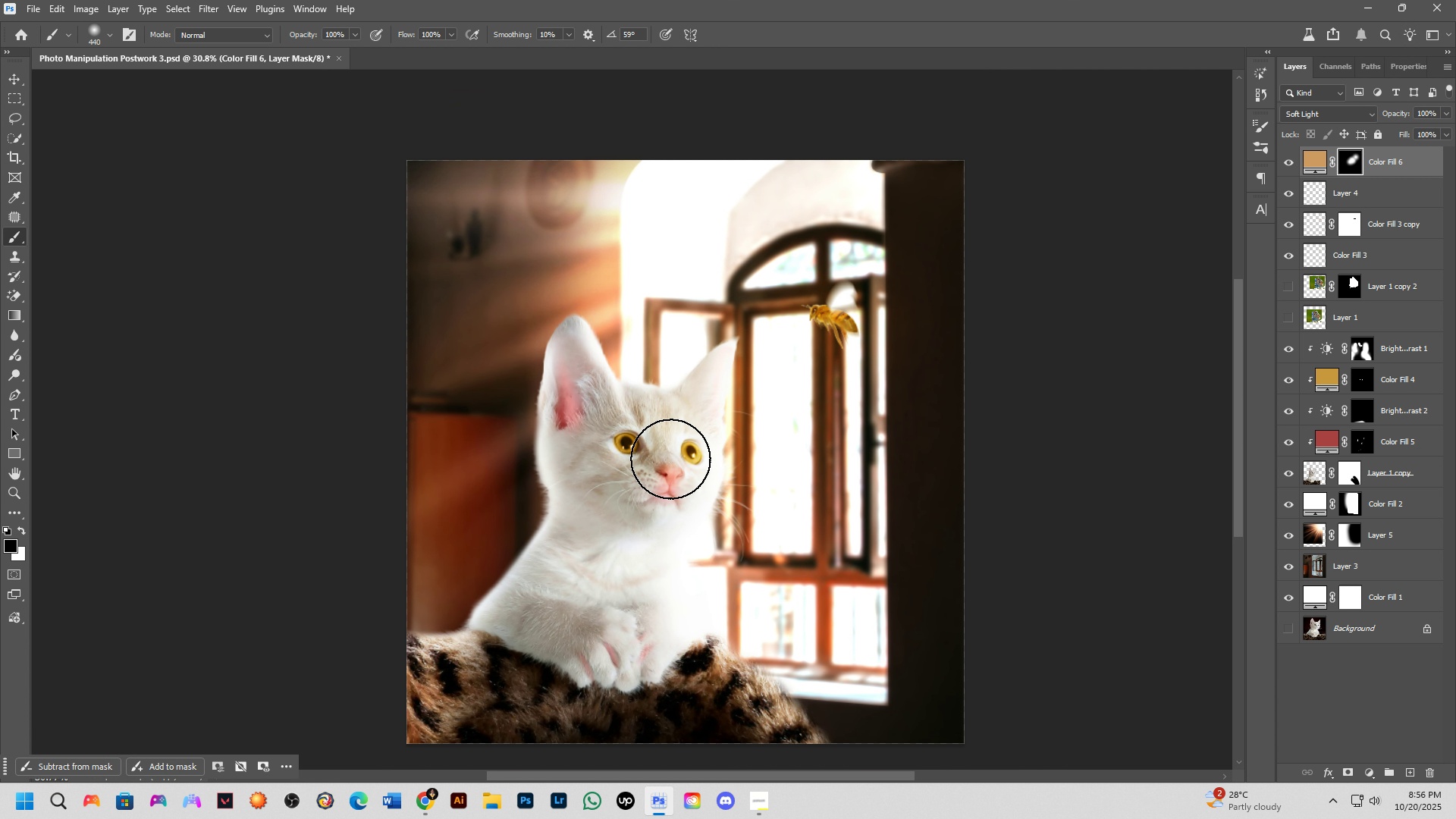 
left_click_drag(start_coordinate=[624, 444], to_coordinate=[664, 459])
 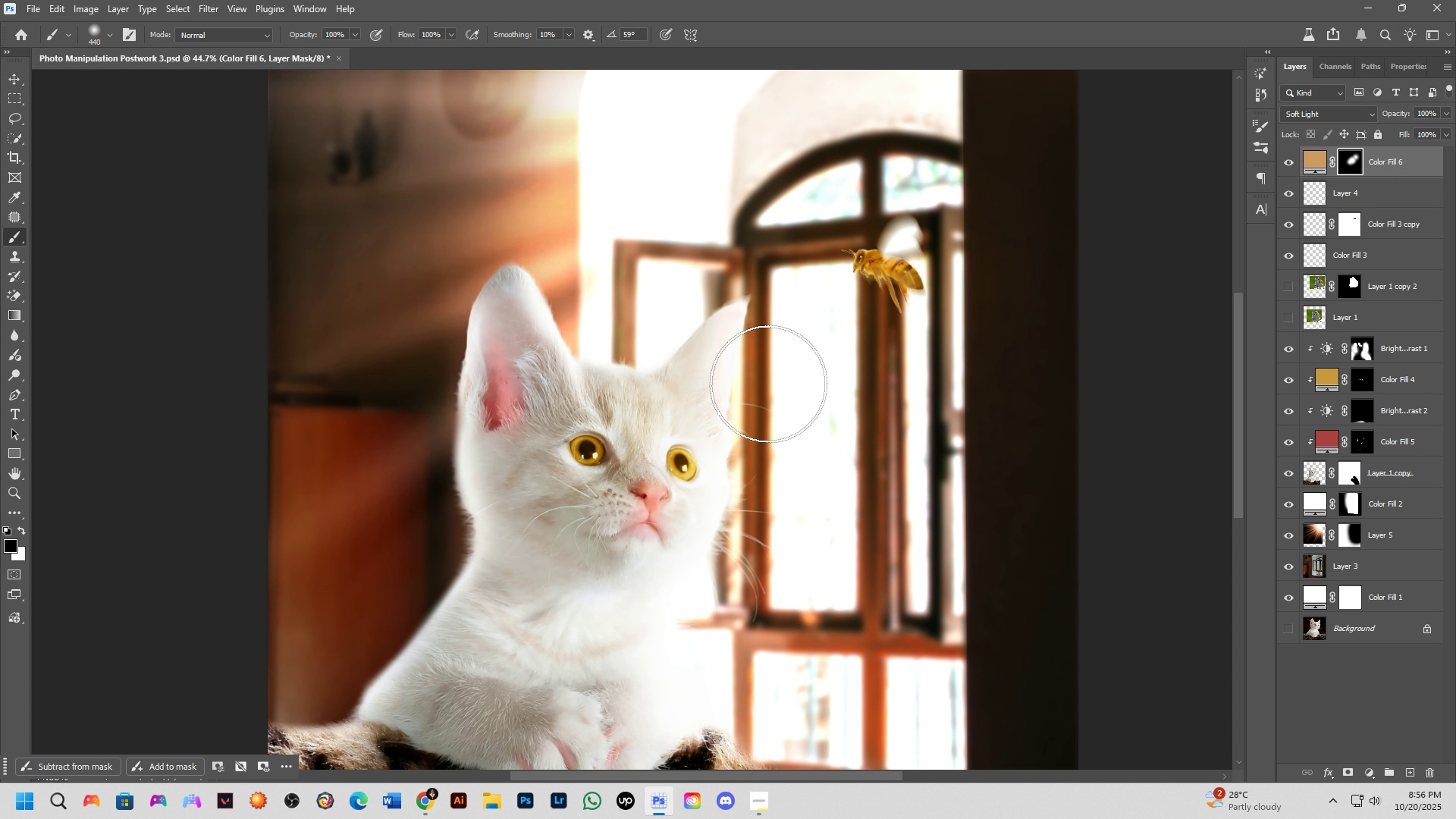 
hold_key(key=Space, duration=0.53)
 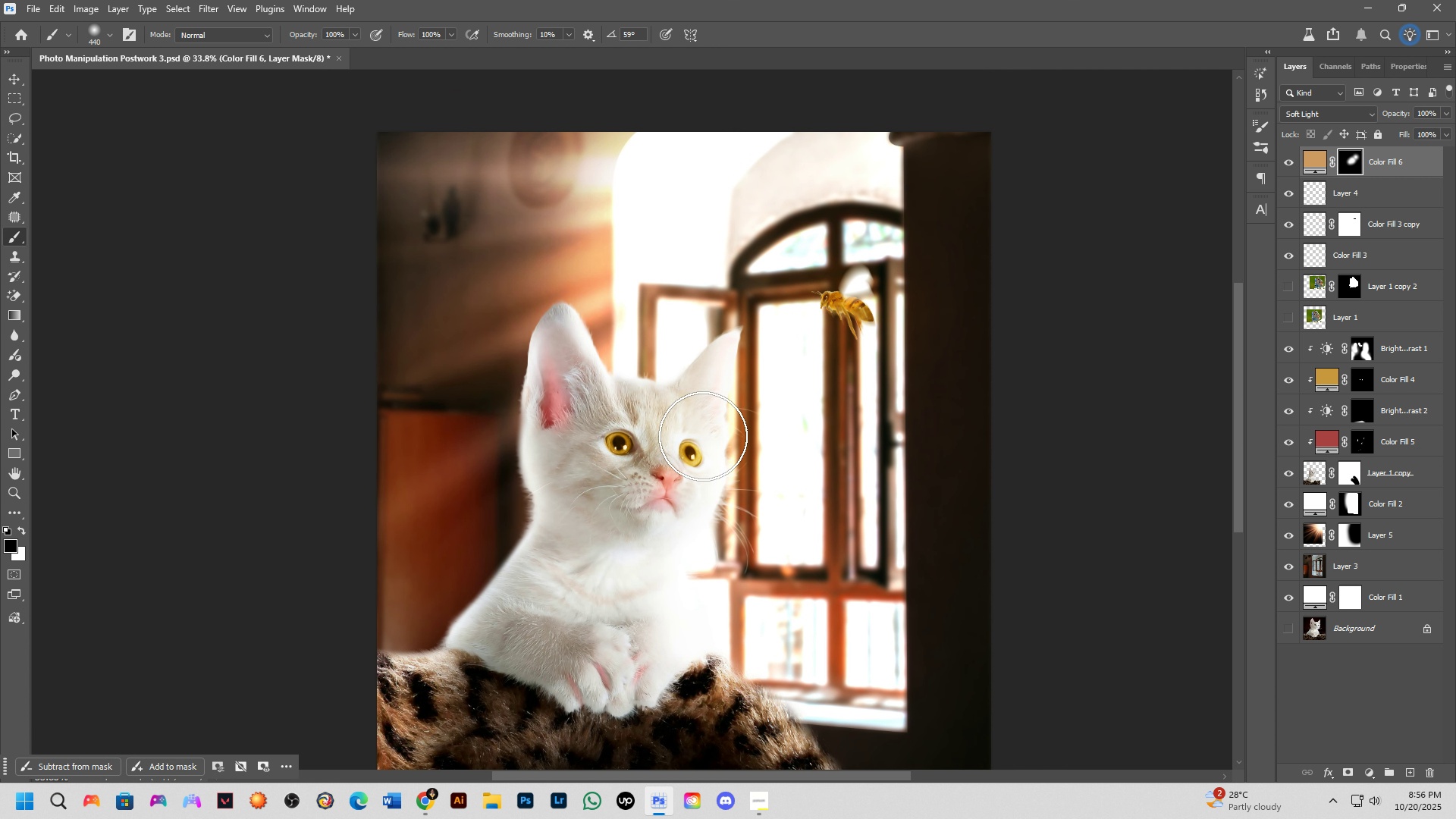 
scroll: coordinate [773, 382], scroll_direction: up, amount: 1.0
 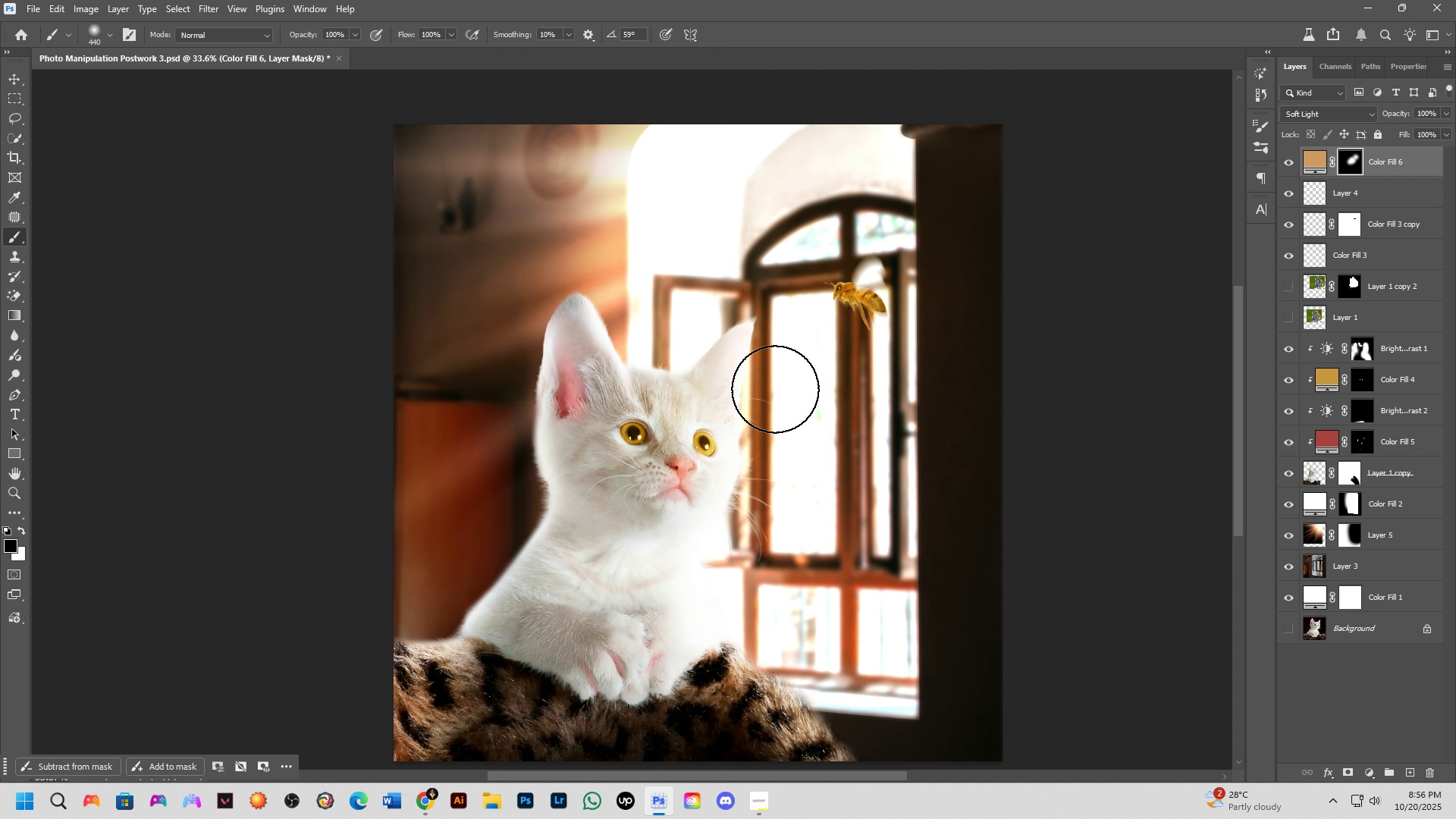 
hold_key(key=Space, duration=1.29)
 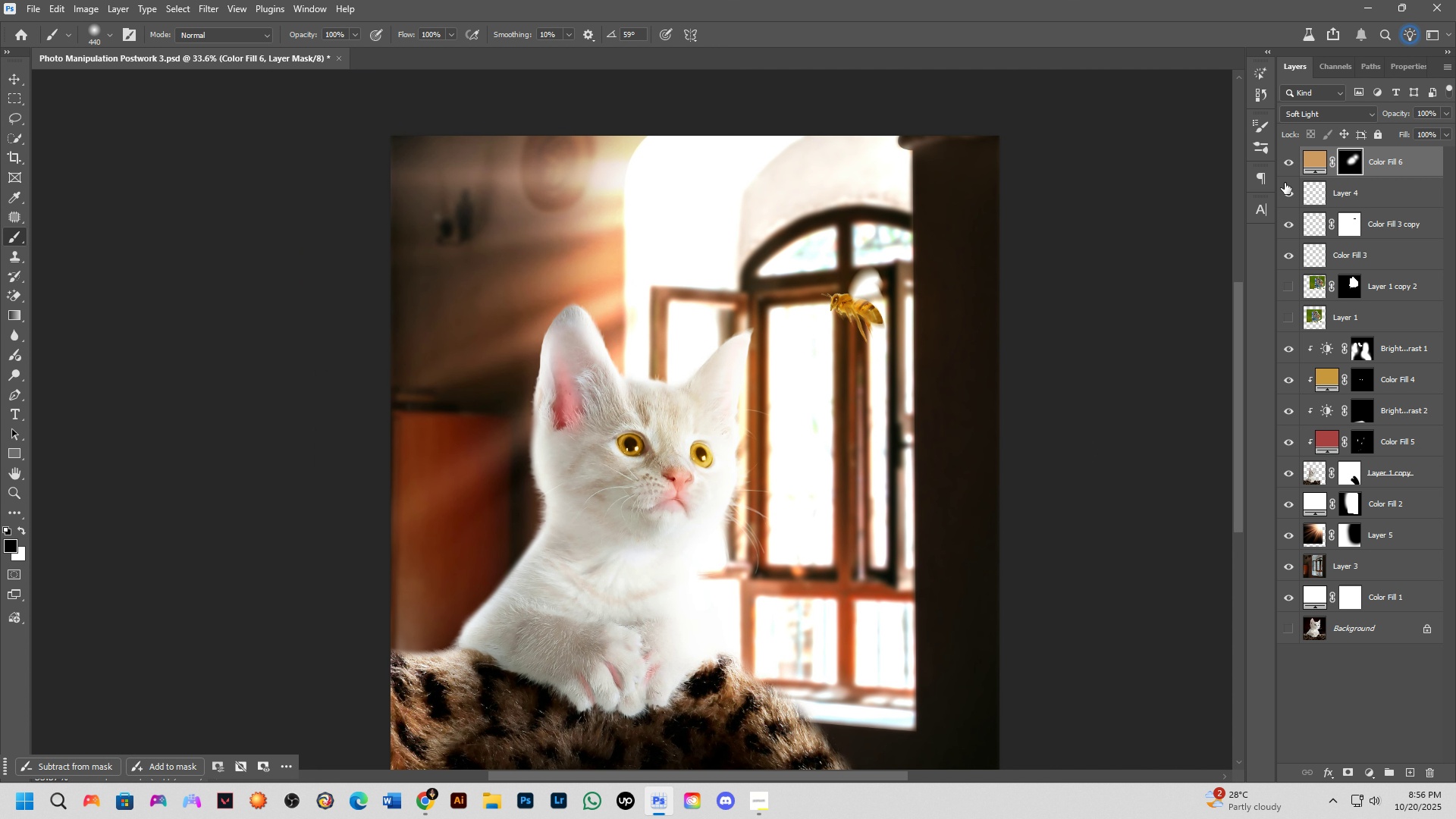 
left_click_drag(start_coordinate=[777, 398], to_coordinate=[774, 410])
 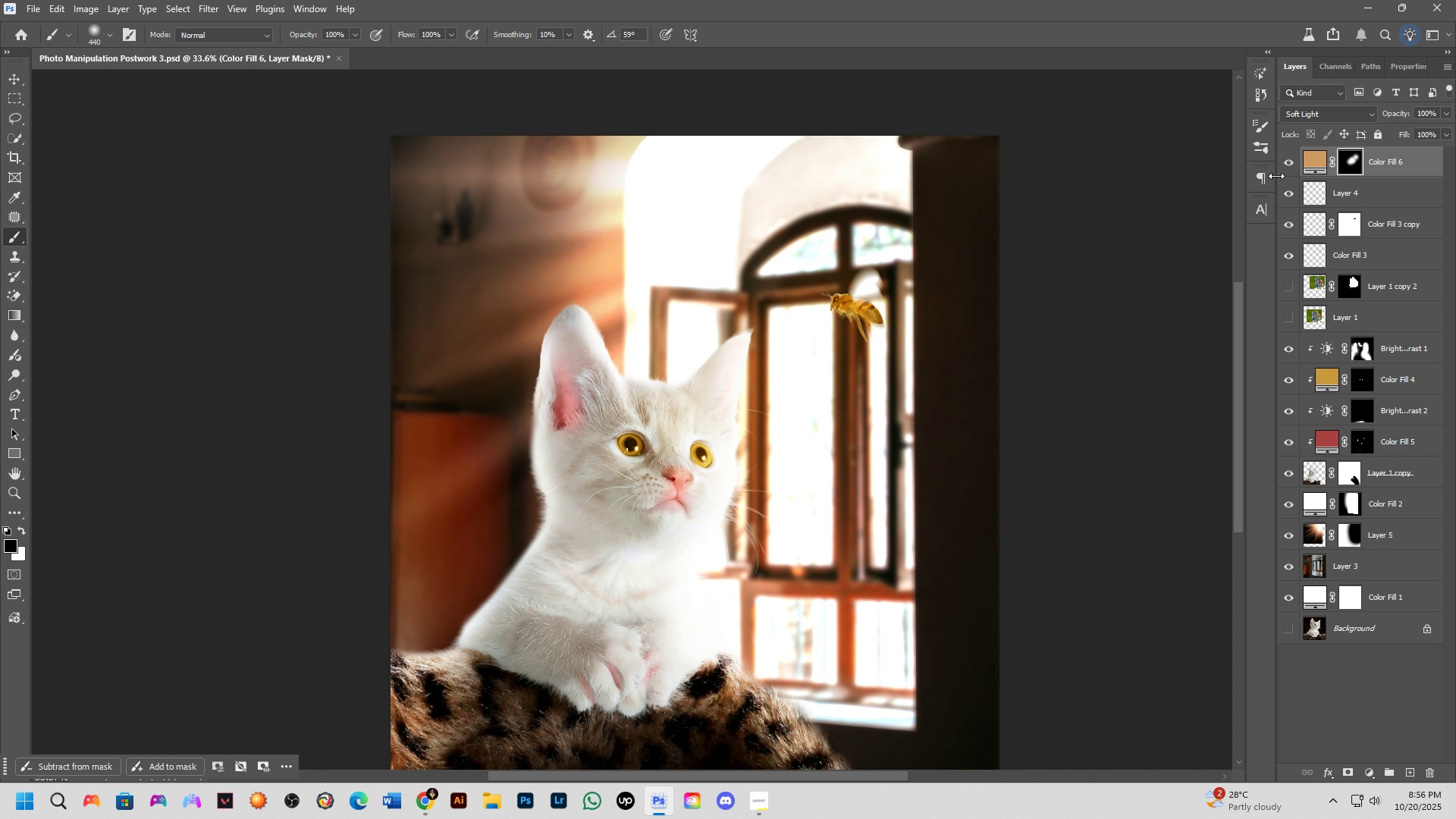 
scroll: coordinate [717, 500], scroll_direction: down, amount: 3.0
 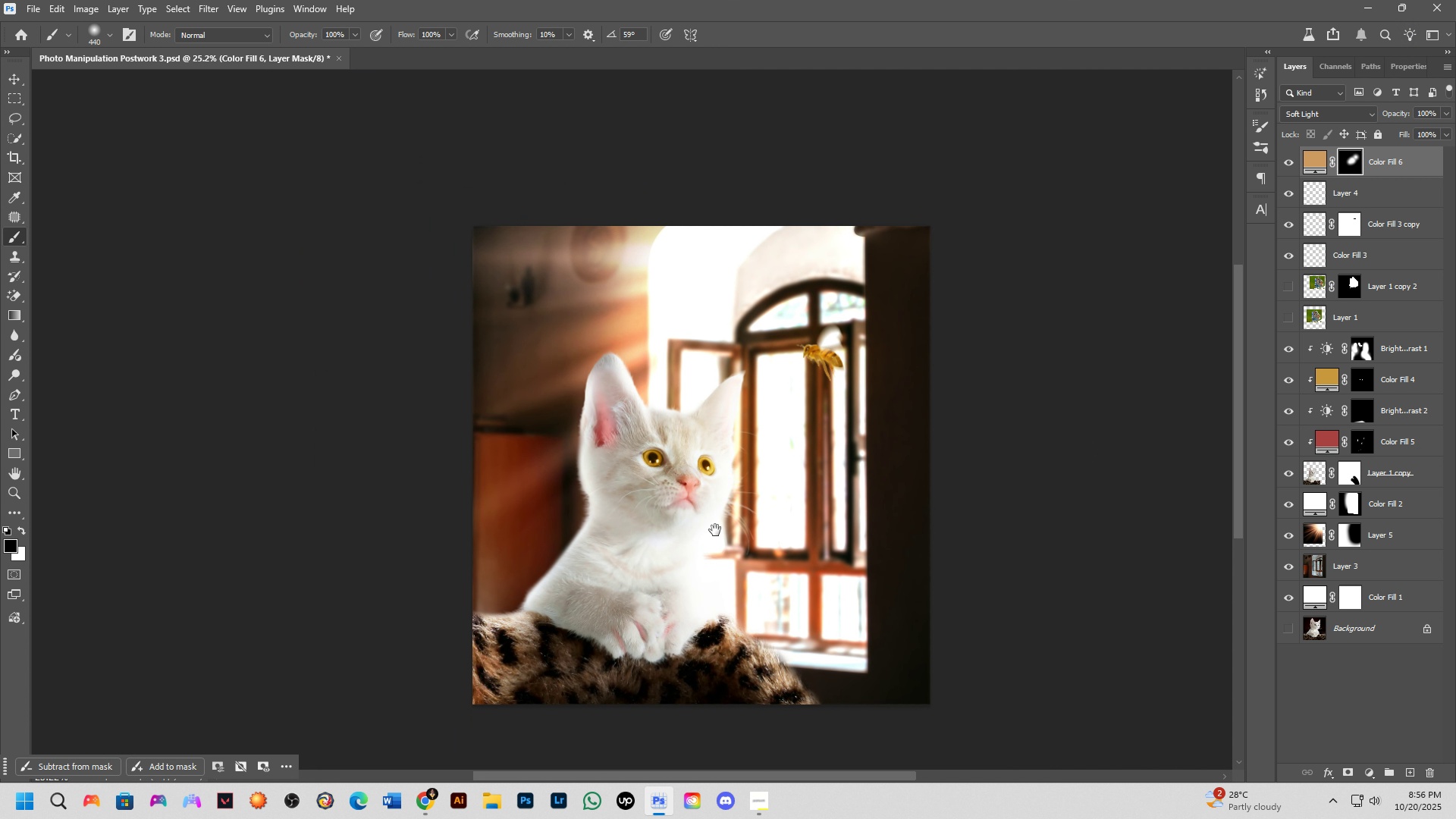 
hold_key(key=Space, duration=0.97)
 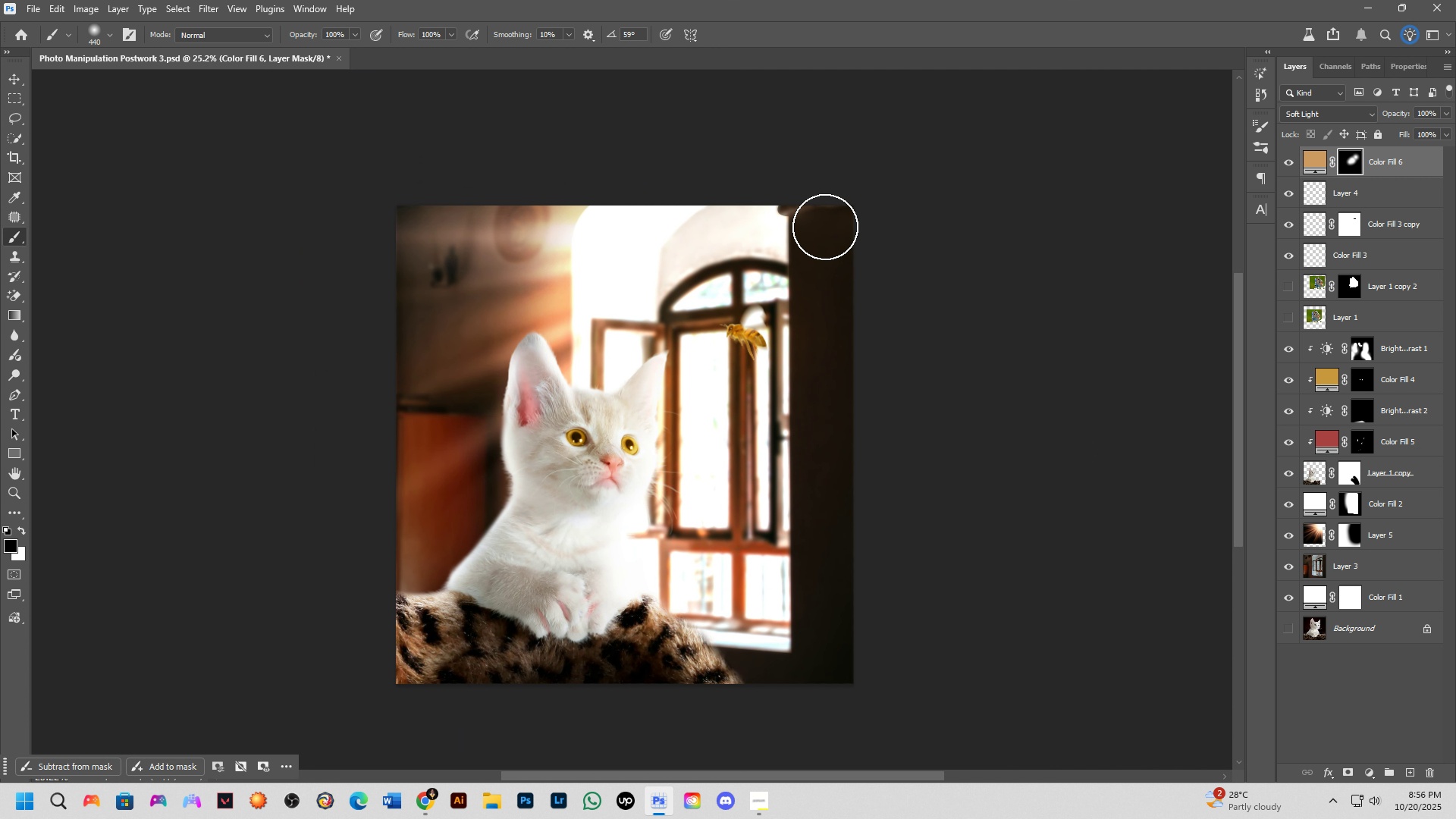 
left_click_drag(start_coordinate=[714, 530], to_coordinate=[638, 510])
 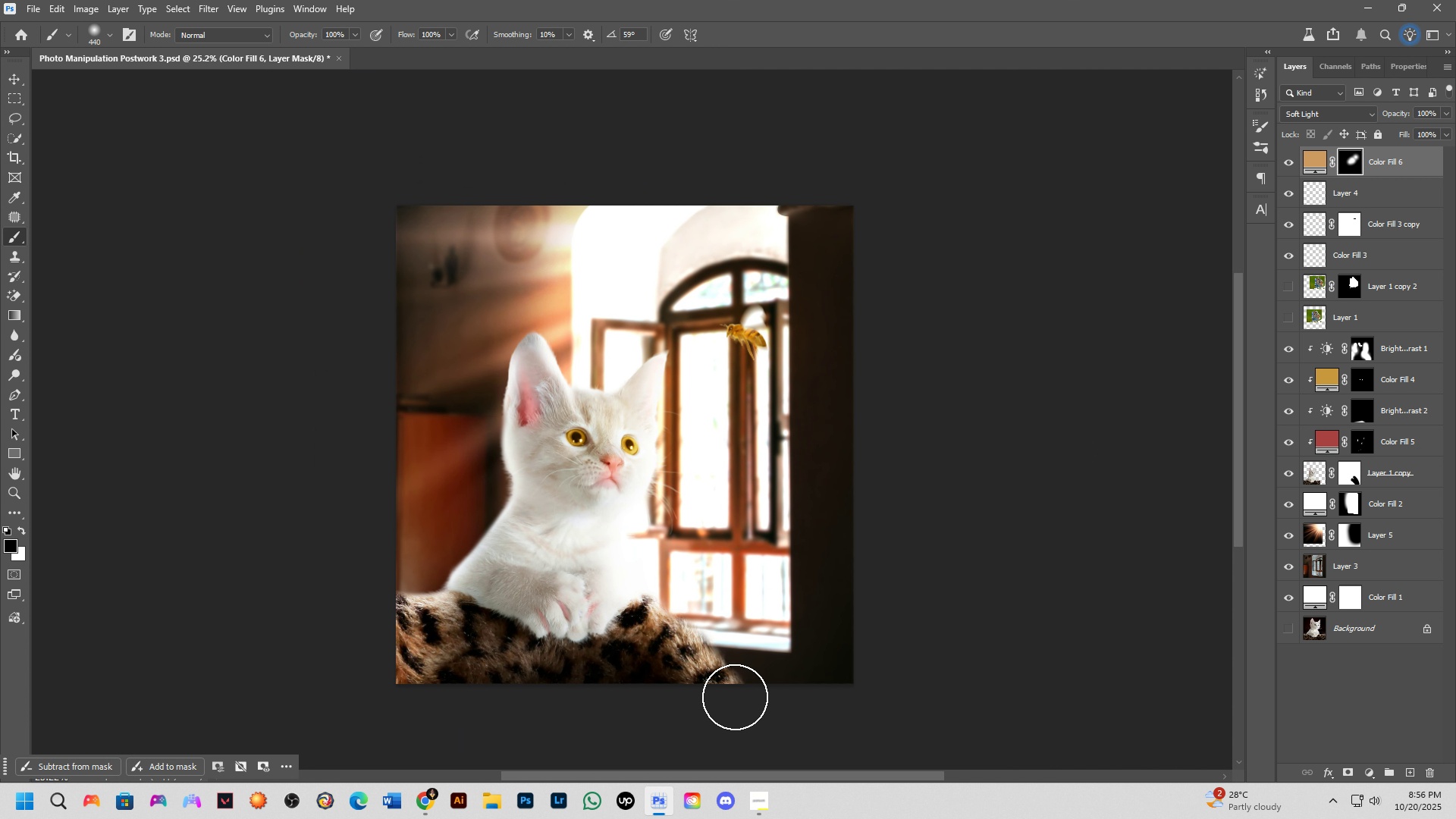 
scroll: coordinate [626, 417], scroll_direction: up, amount: 3.0
 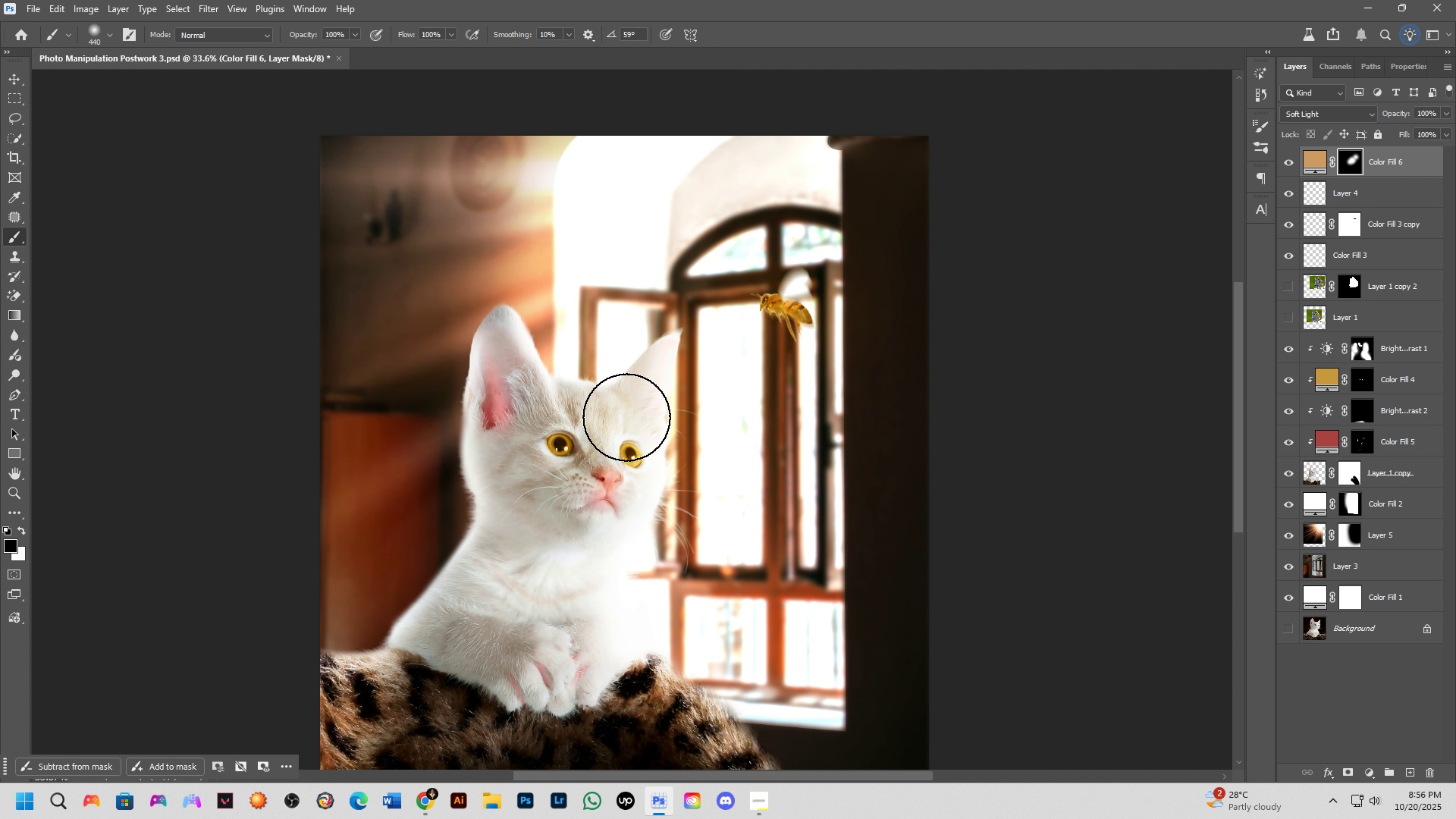 
scroll: coordinate [626, 417], scroll_direction: down, amount: 1.0
 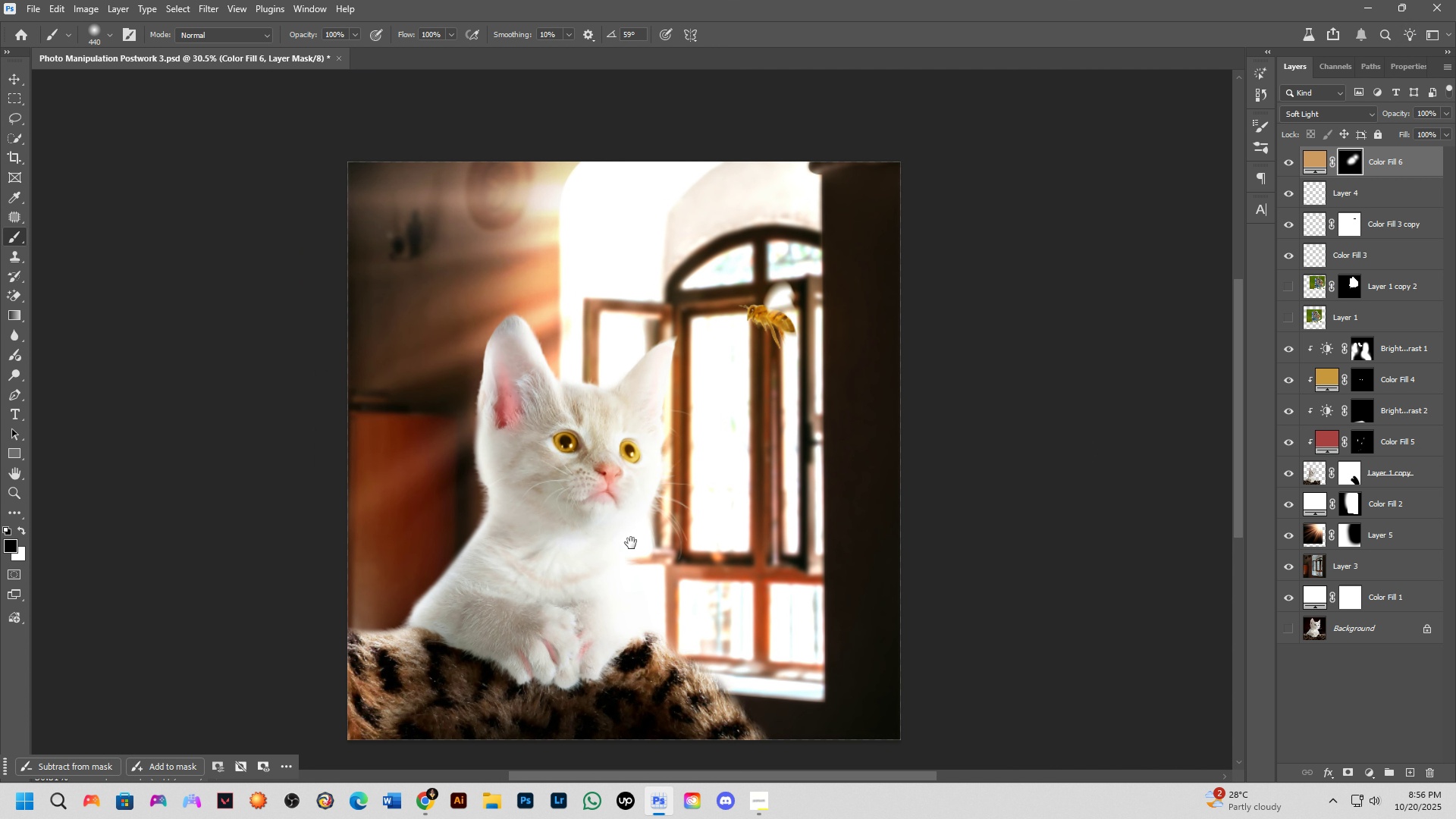 
hold_key(key=Space, duration=0.85)
 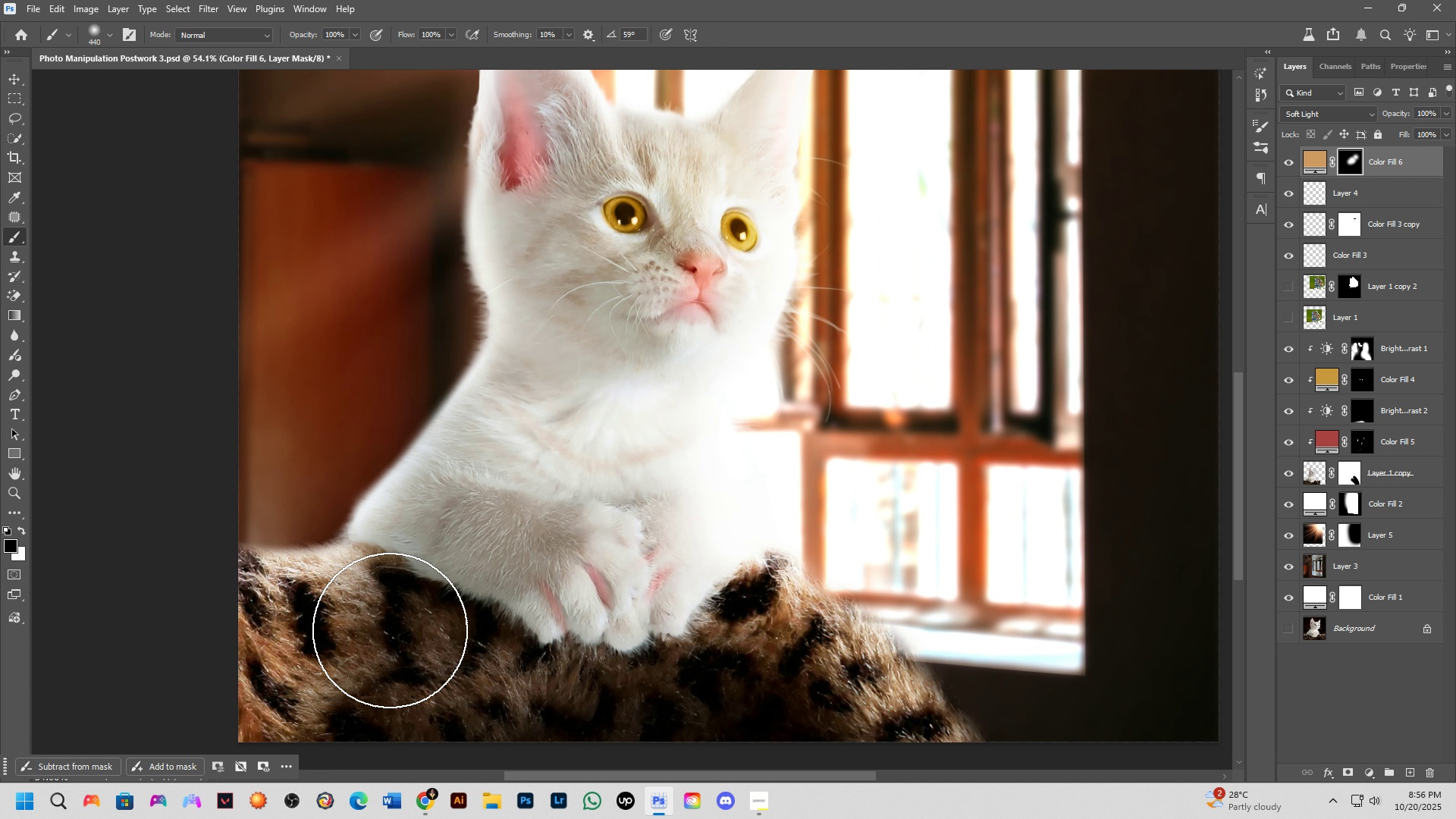 
left_click_drag(start_coordinate=[631, 546], to_coordinate=[627, 513])
 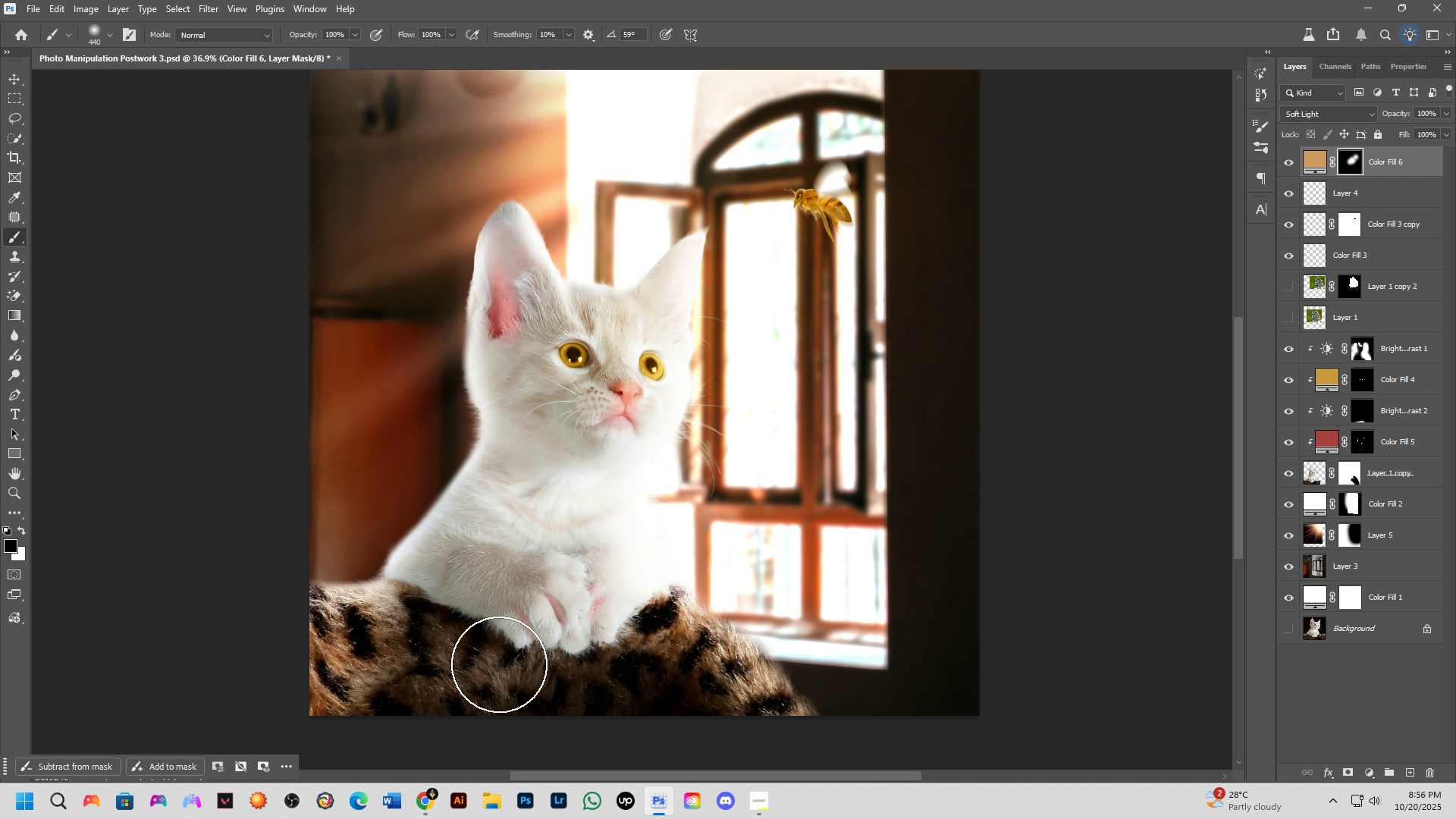 
scroll: coordinate [381, 604], scroll_direction: up, amount: 1.0
 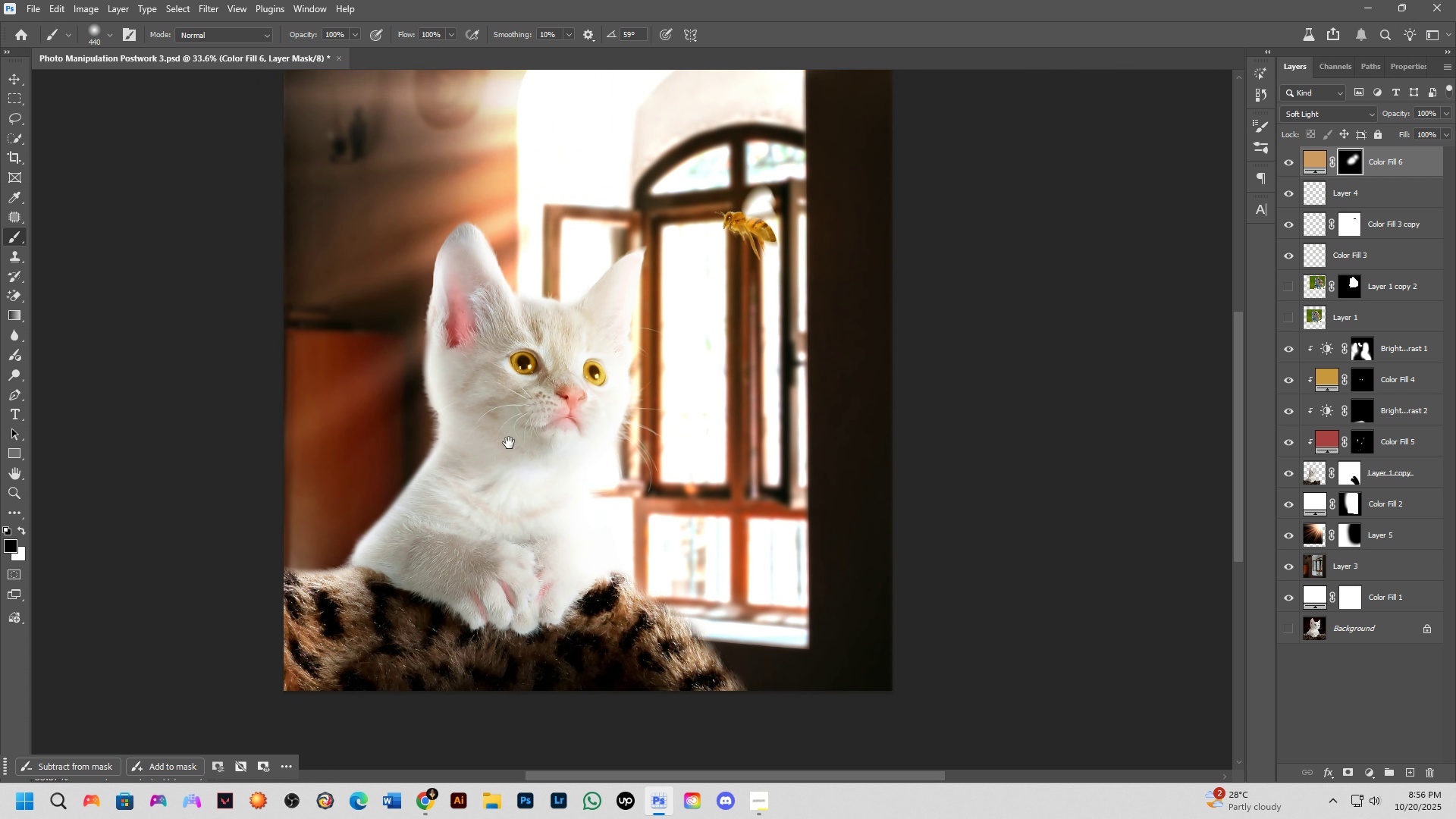 
hold_key(key=Space, duration=0.6)
 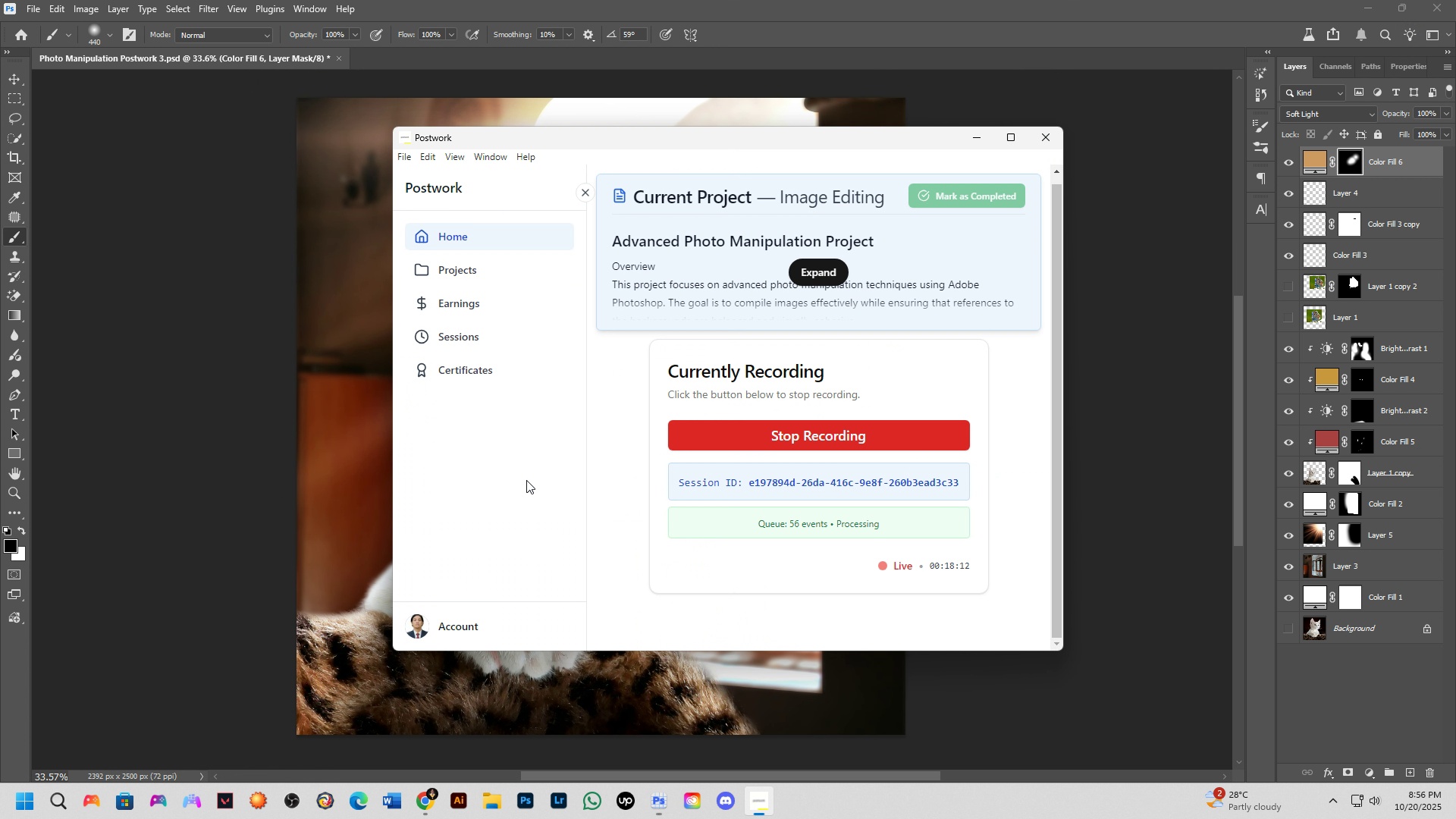 
left_click_drag(start_coordinate=[512, 435], to_coordinate=[525, 479])
 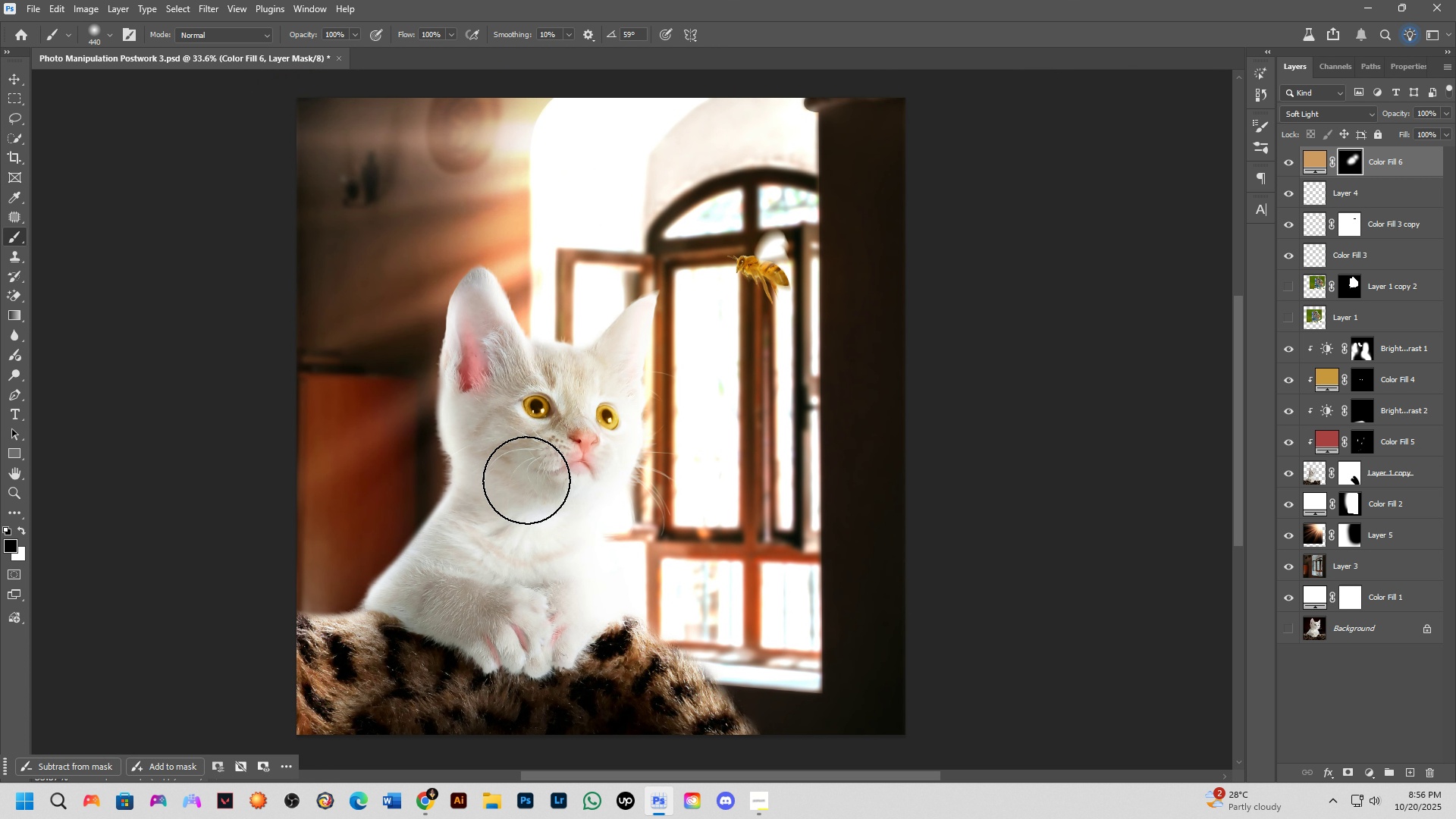 
key(Alt+AltLeft)
 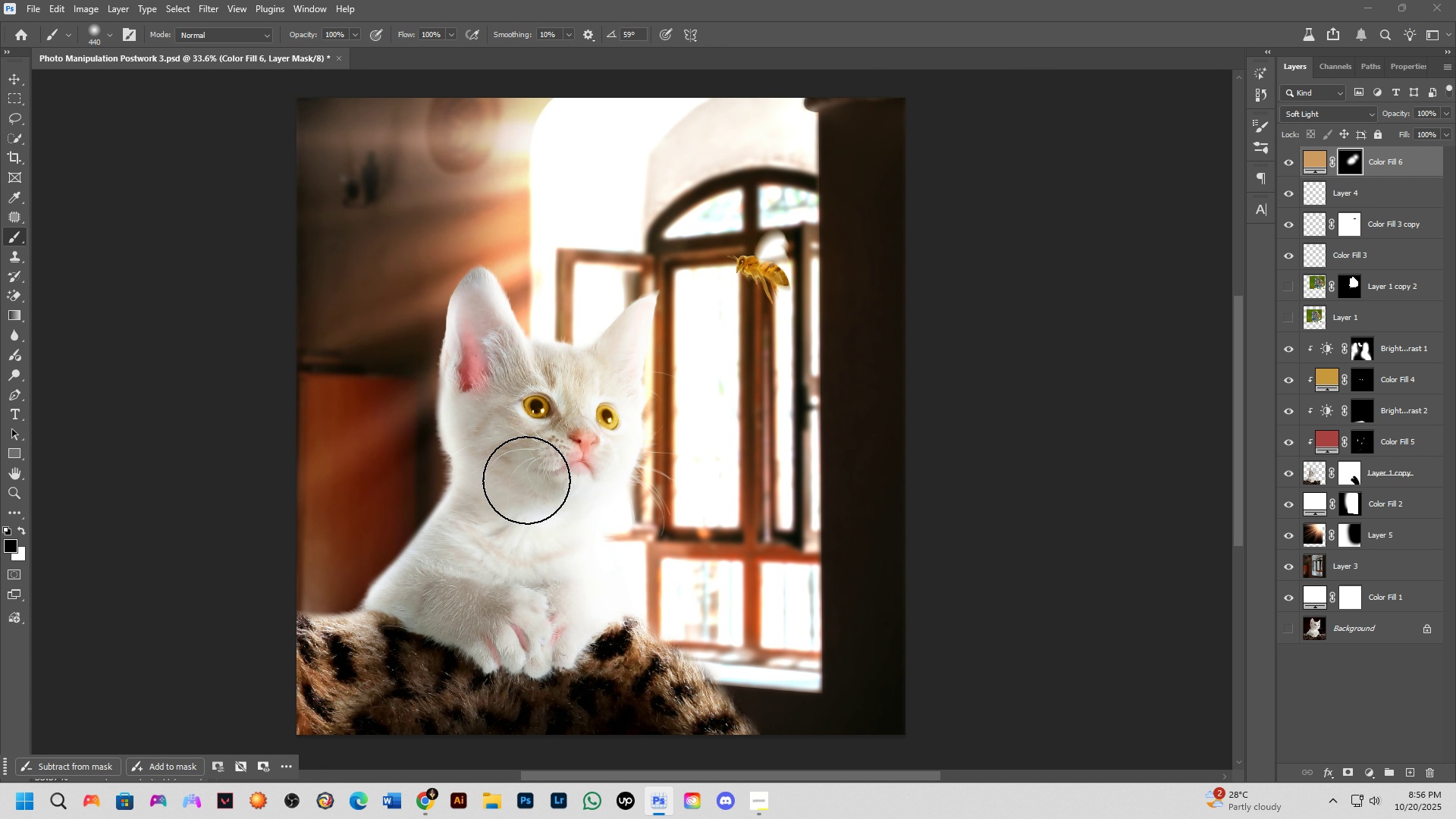 
key(Alt+Tab)